 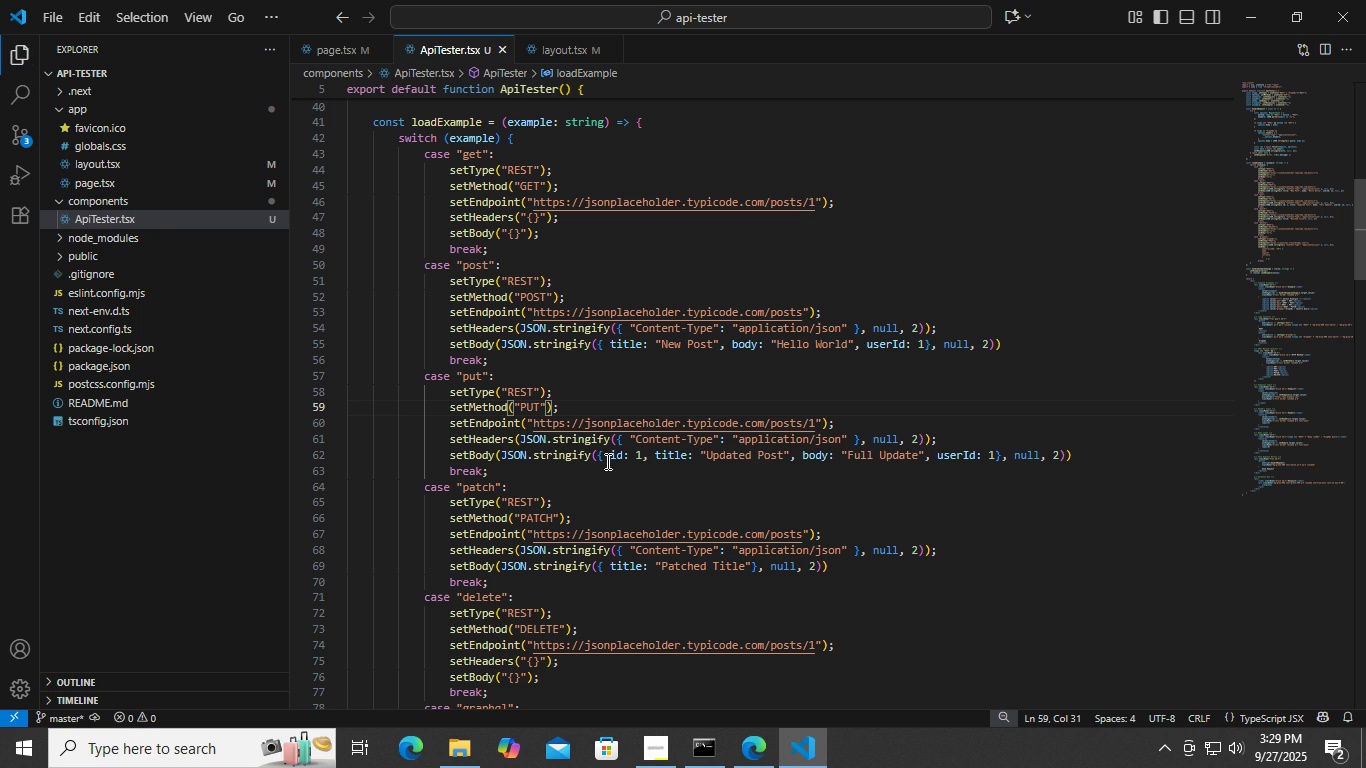 
scroll: coordinate [382, 222], scroll_direction: up, amount: 2.0
 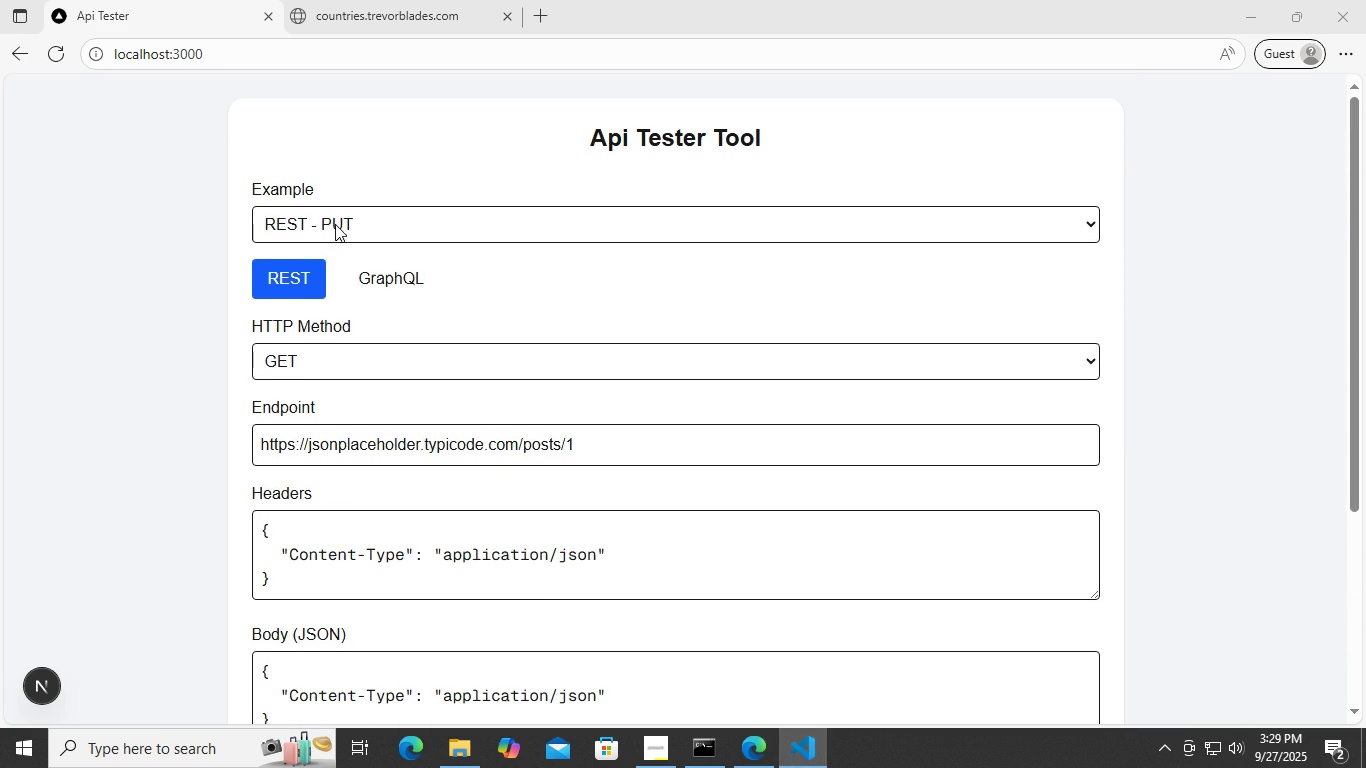 
left_click([335, 224])
 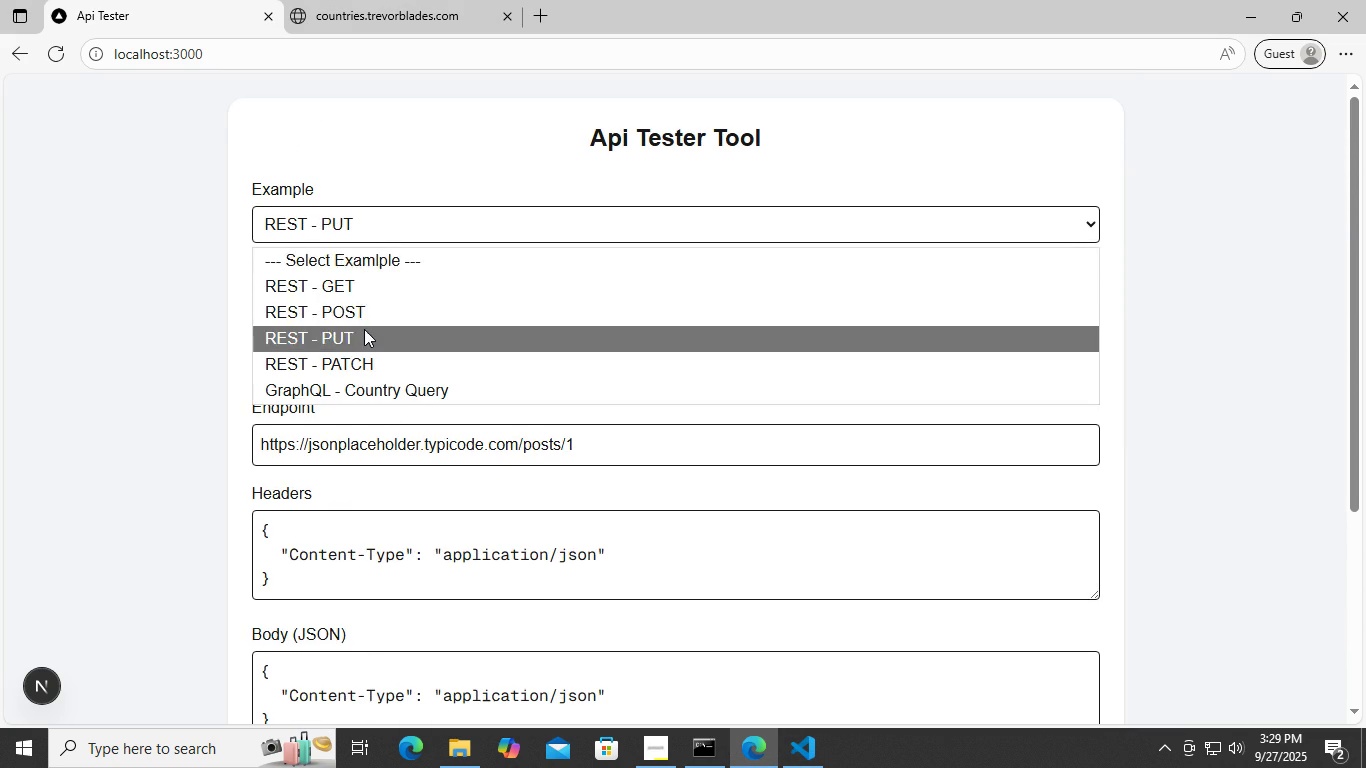 
left_click([364, 329])
 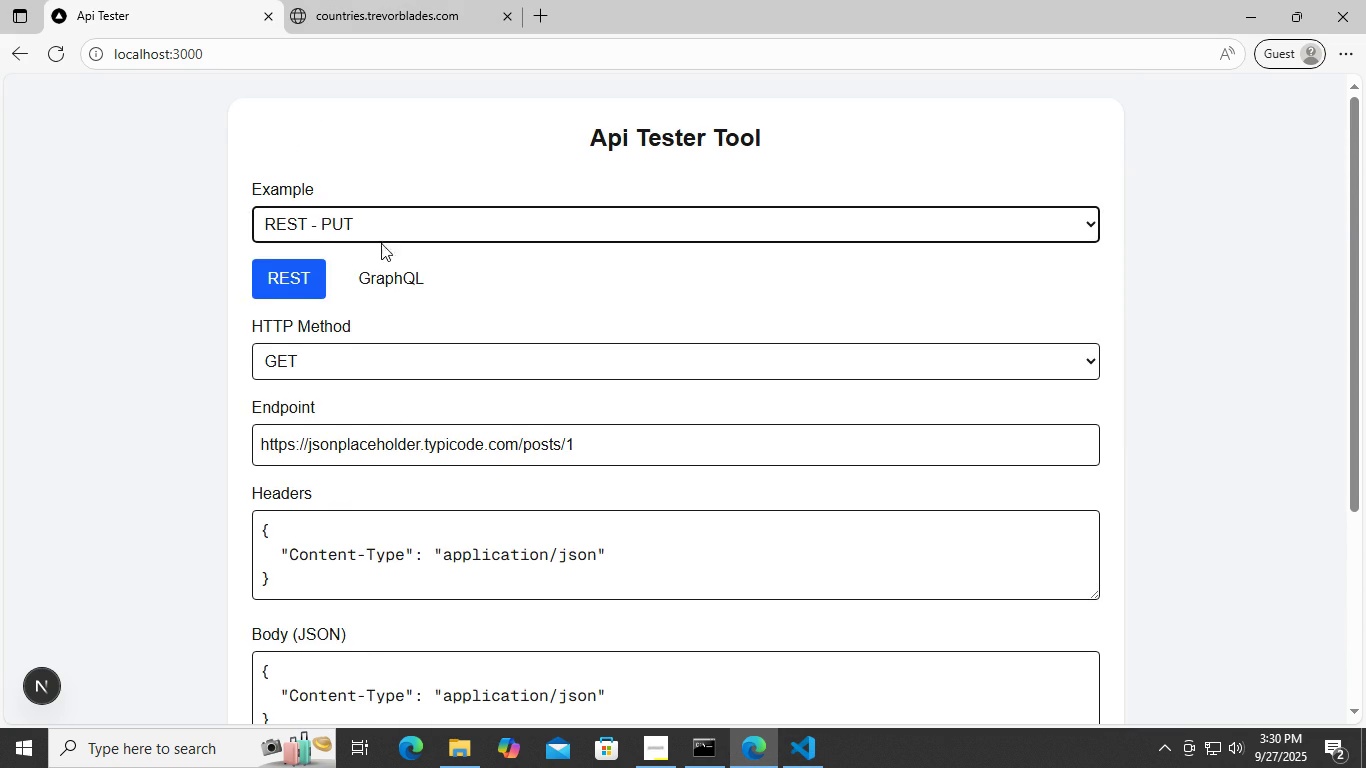 
scroll: coordinate [395, 303], scroll_direction: down, amount: 3.0
 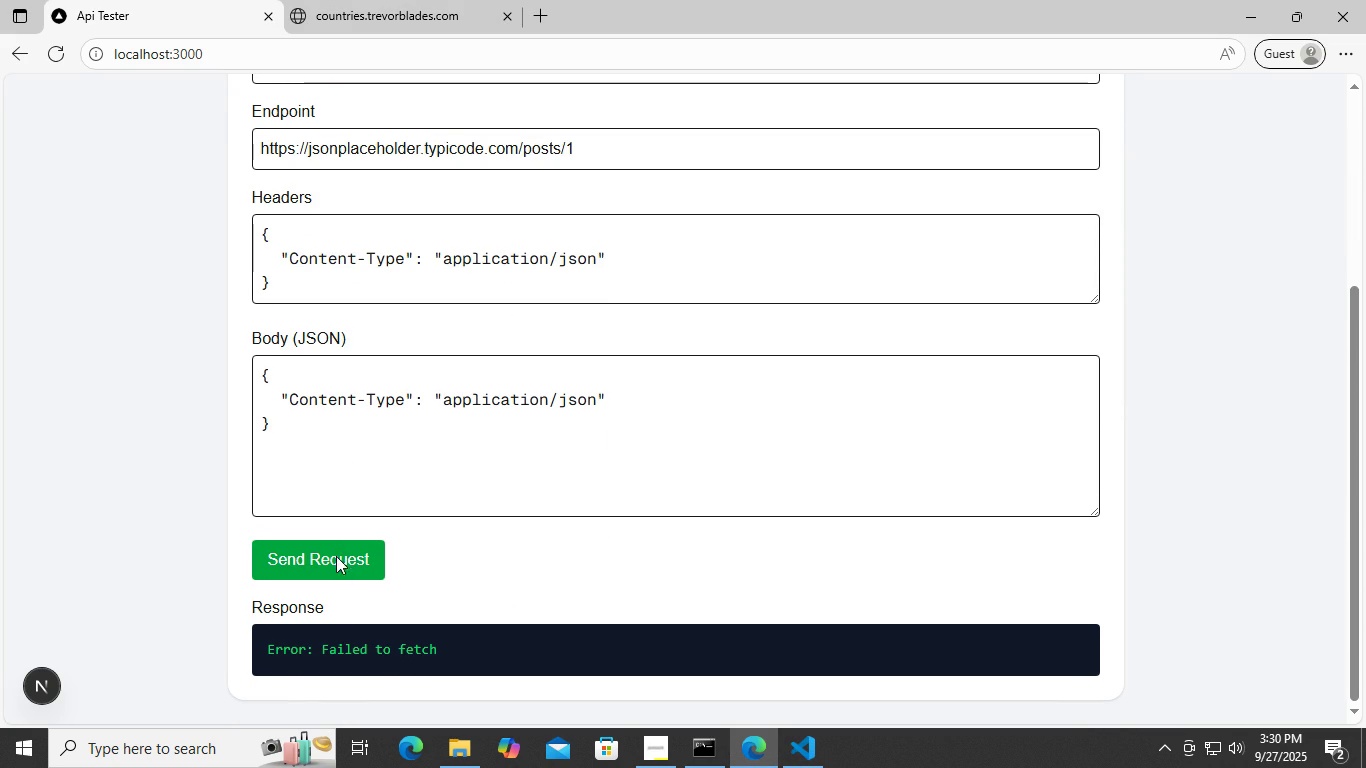 
double_click([338, 563])
 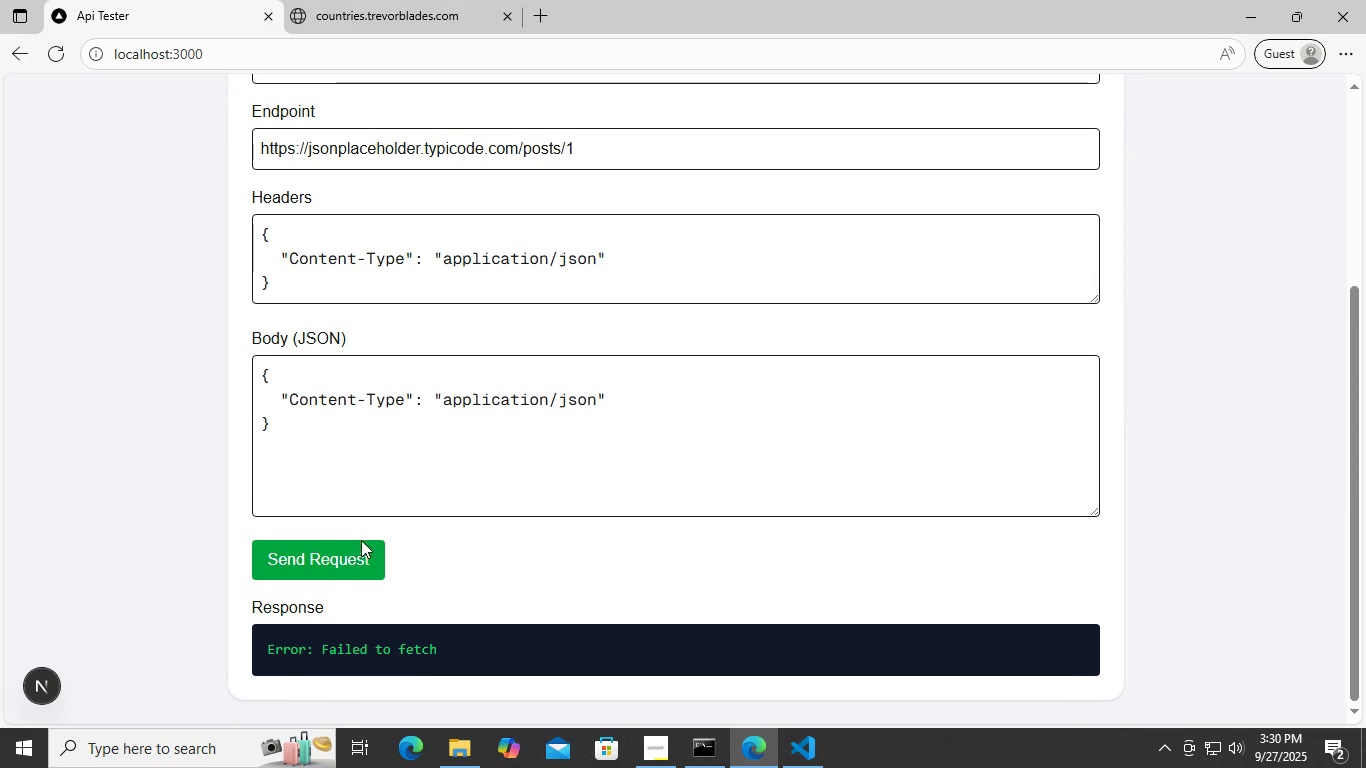 
scroll: coordinate [373, 509], scroll_direction: up, amount: 3.0
 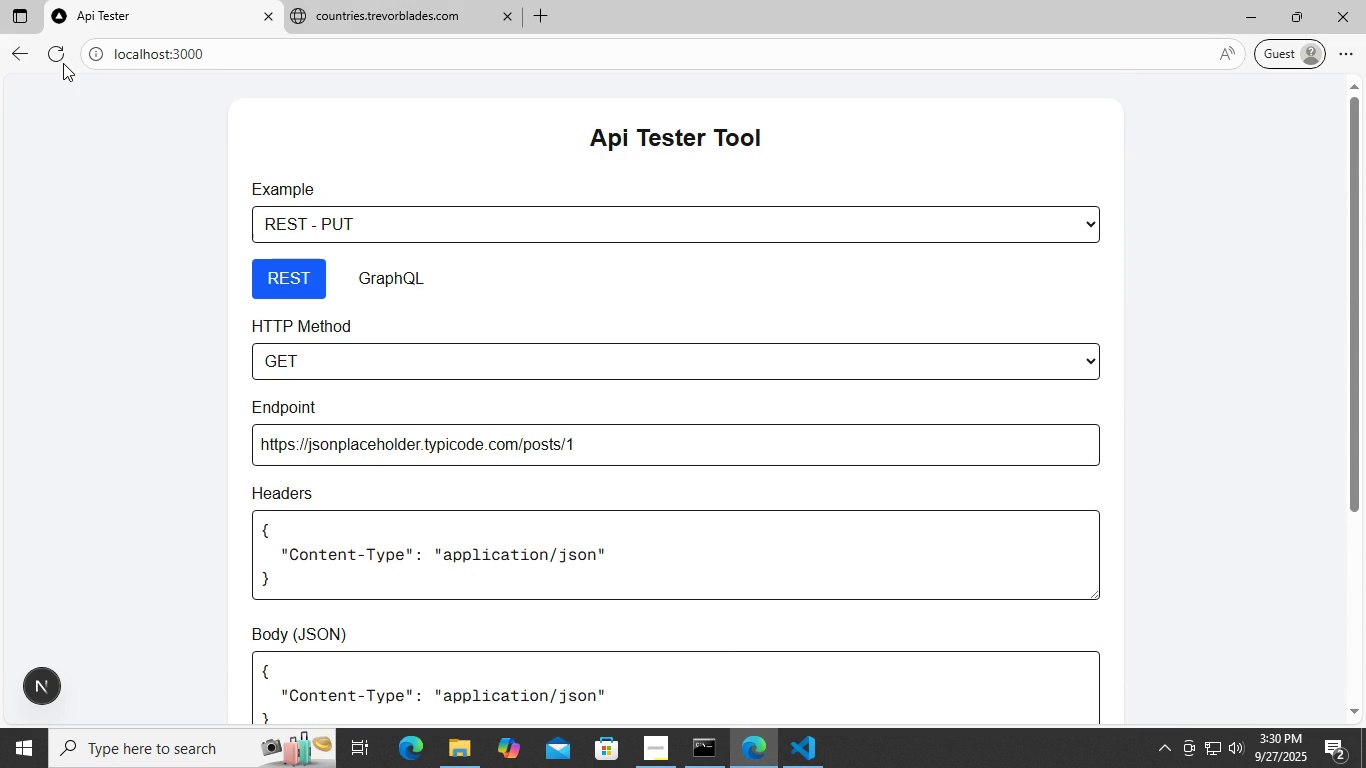 
left_click([59, 63])
 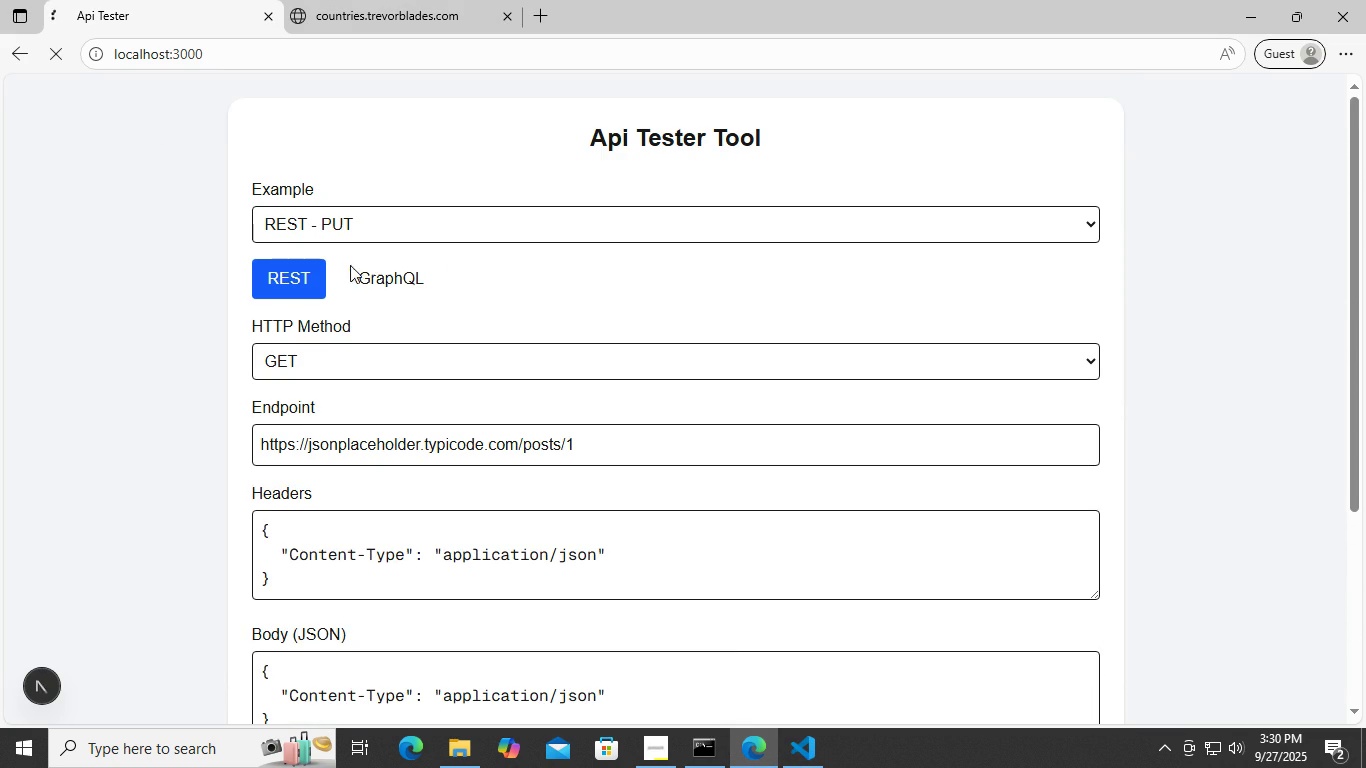 
left_click([350, 265])
 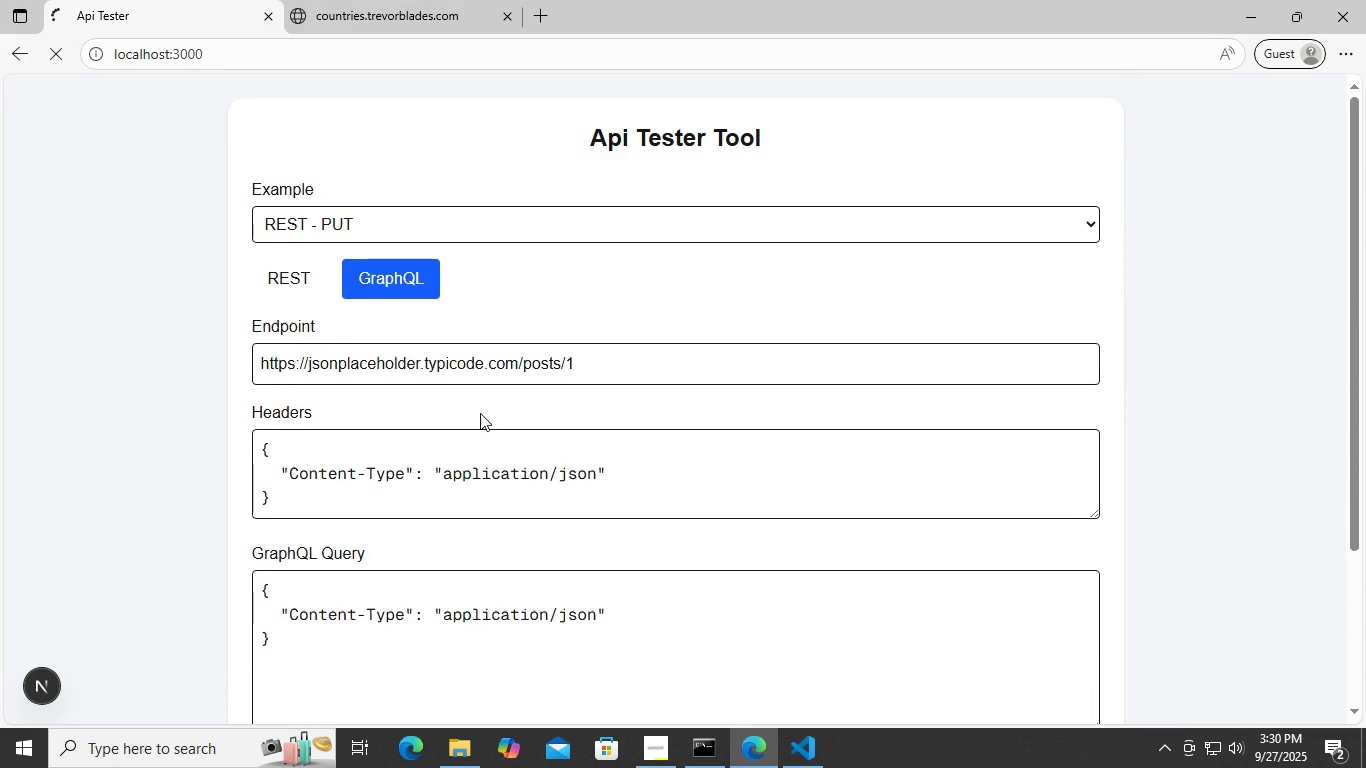 
scroll: coordinate [495, 434], scroll_direction: down, amount: 2.0
 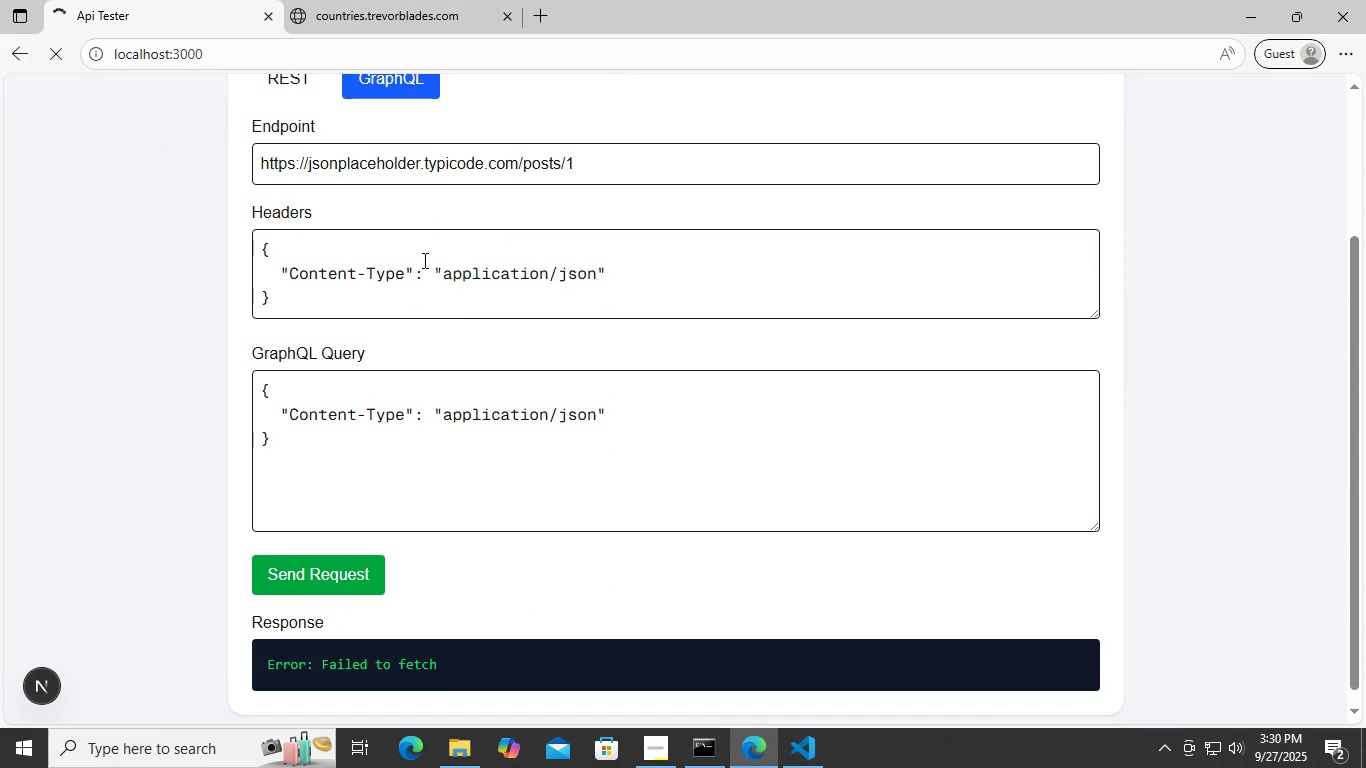 
scroll: coordinate [383, 189], scroll_direction: up, amount: 4.0
 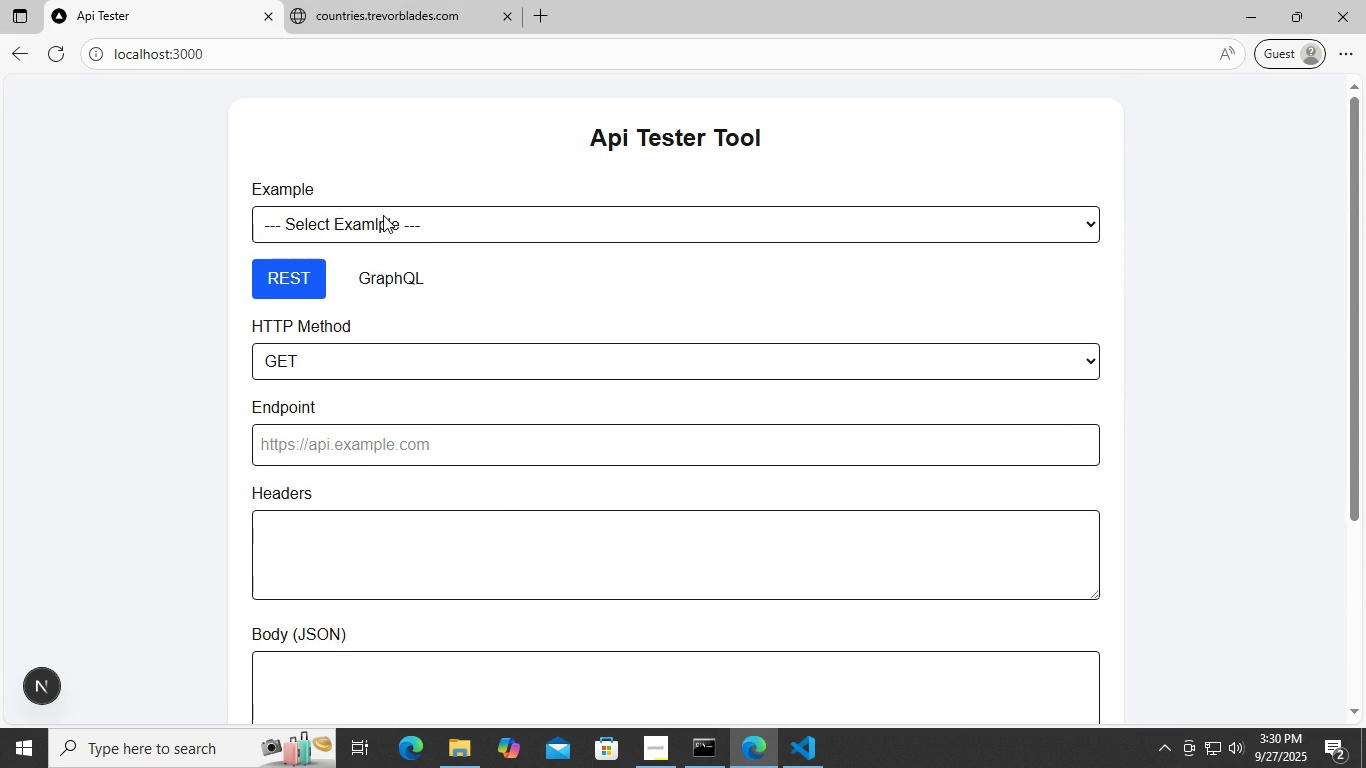 
left_click([383, 215])
 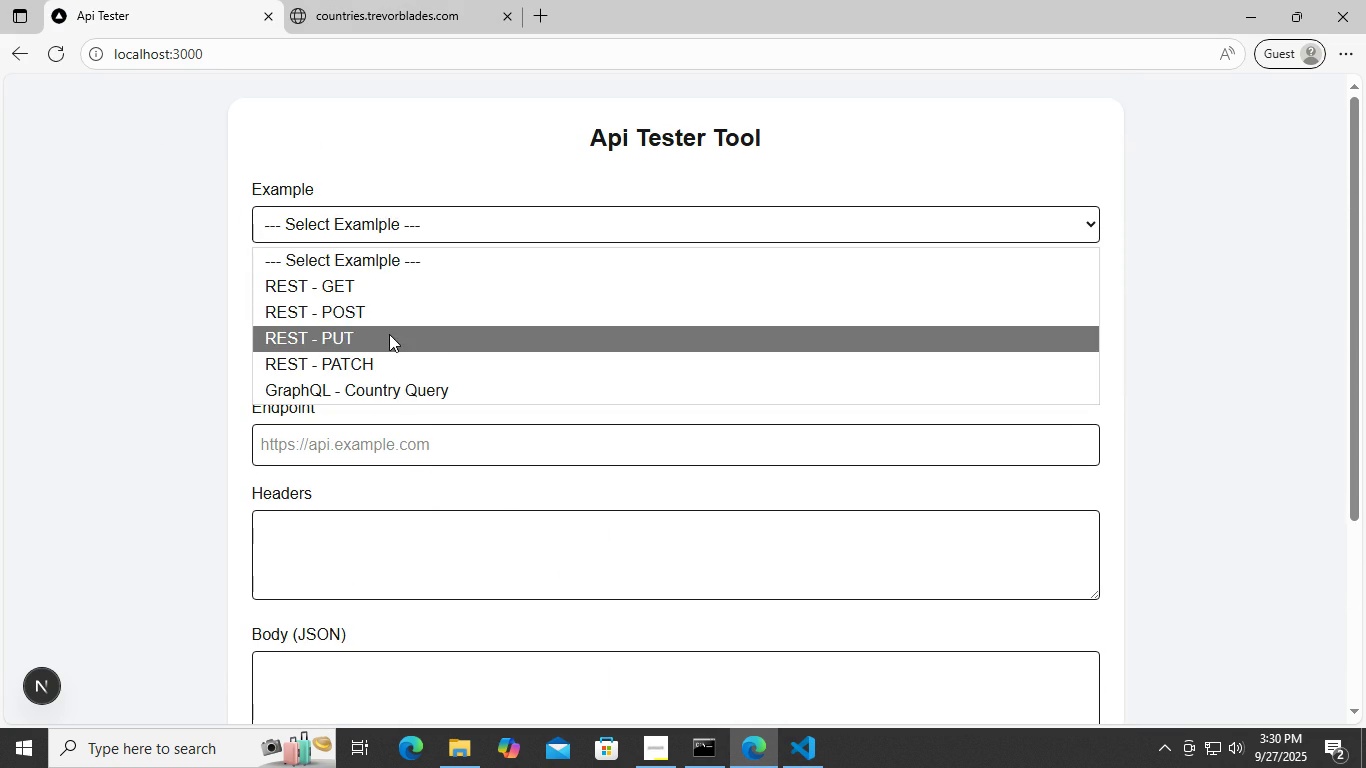 
left_click([389, 334])
 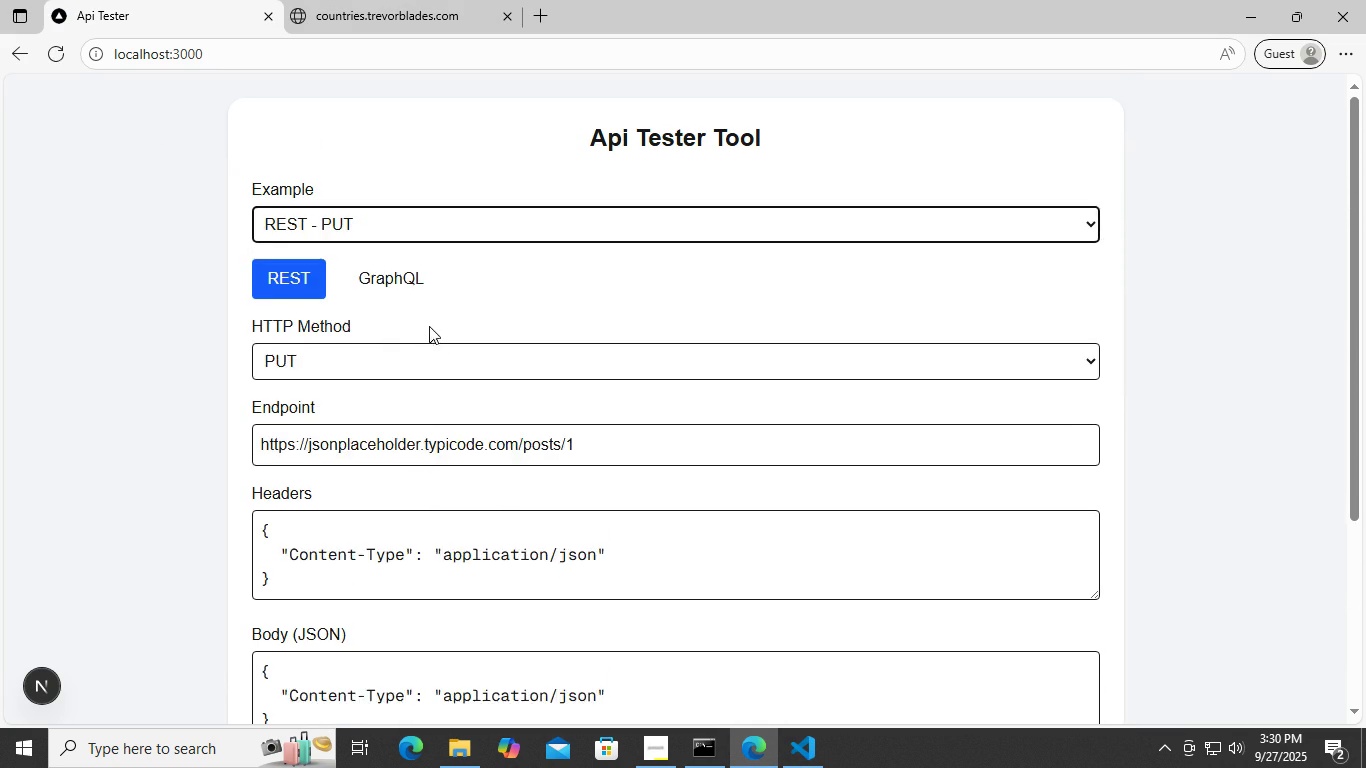 
scroll: coordinate [433, 329], scroll_direction: down, amount: 3.0
 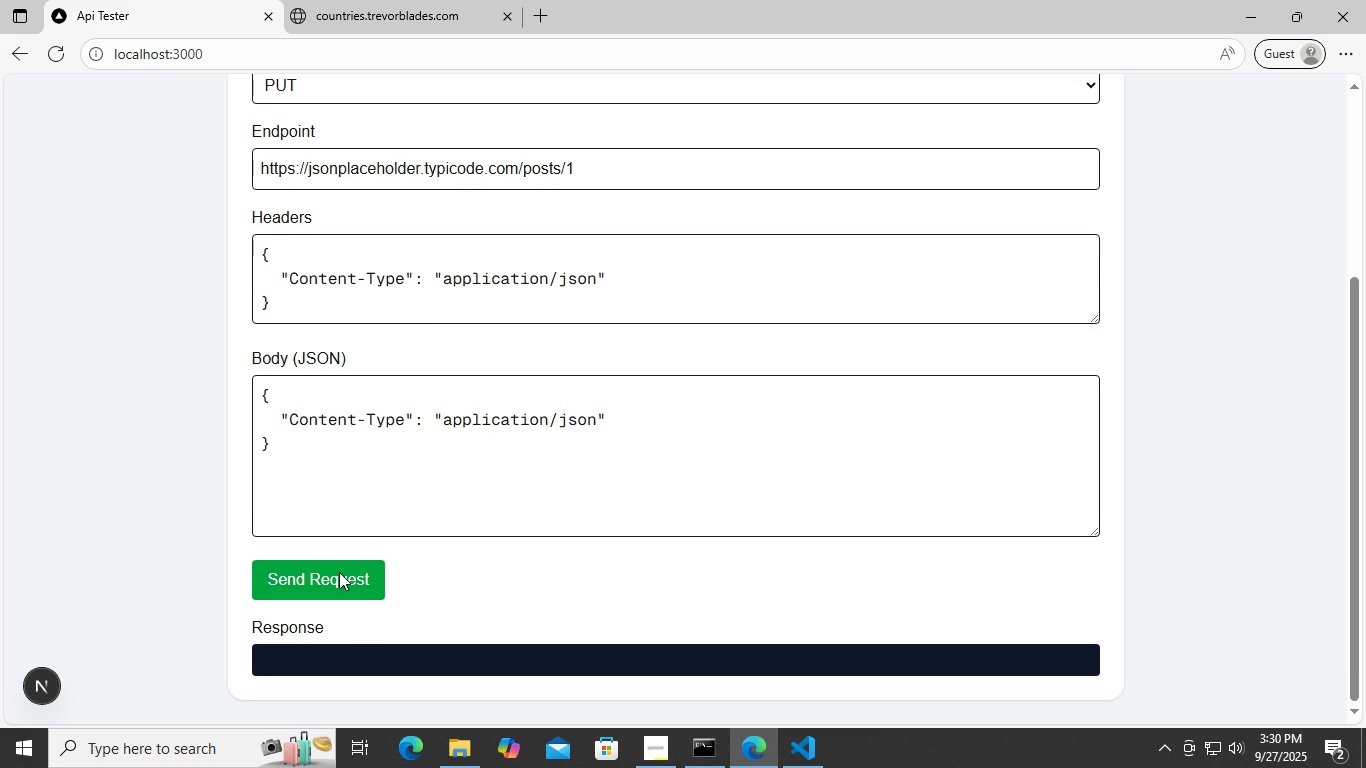 
left_click([339, 572])
 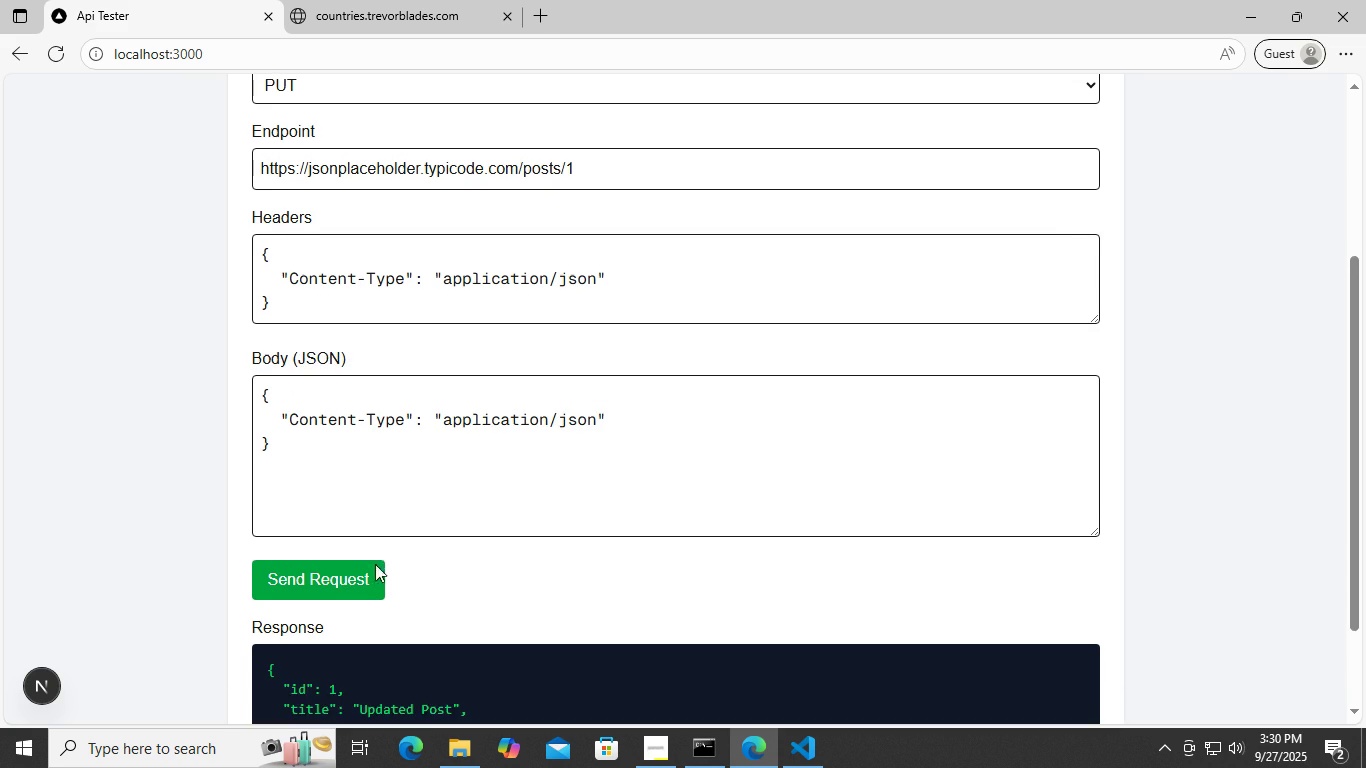 
scroll: coordinate [383, 560], scroll_direction: down, amount: 1.0
 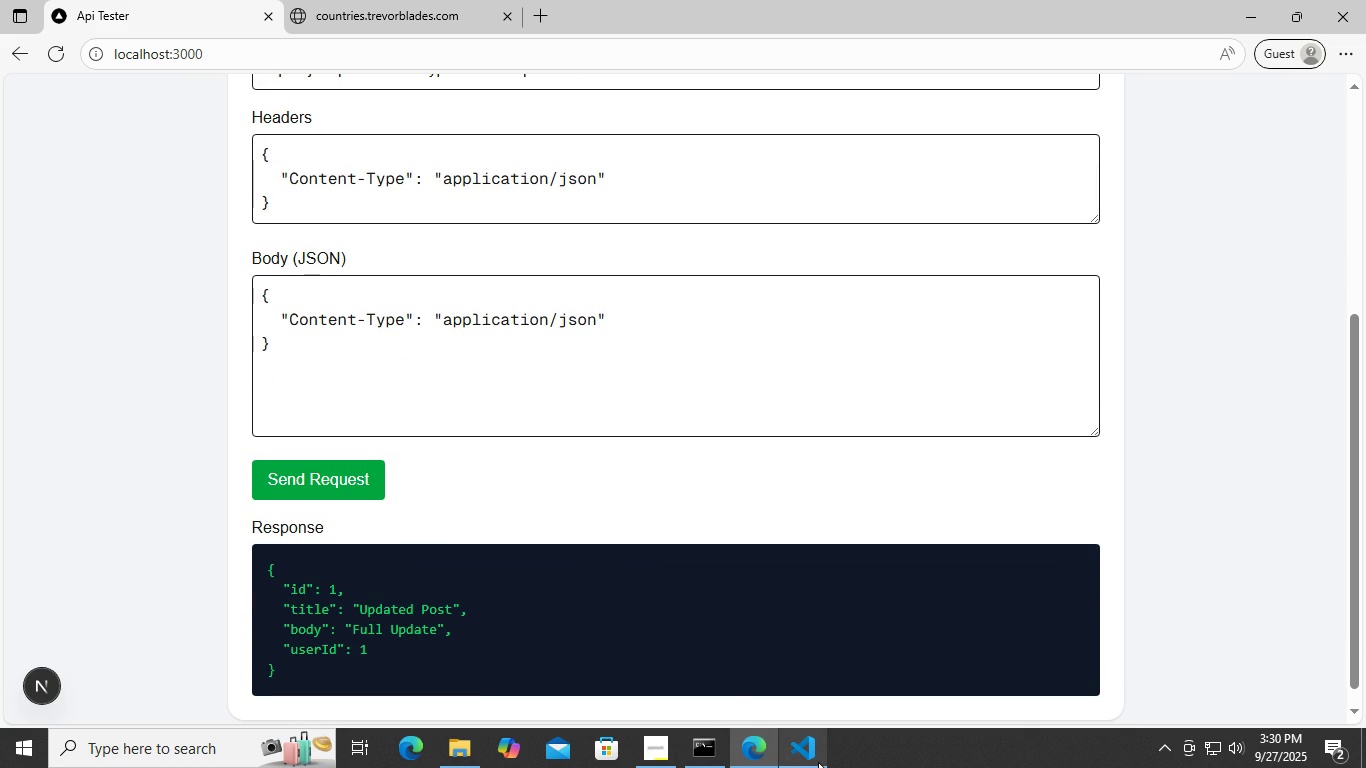 
left_click([819, 764])
 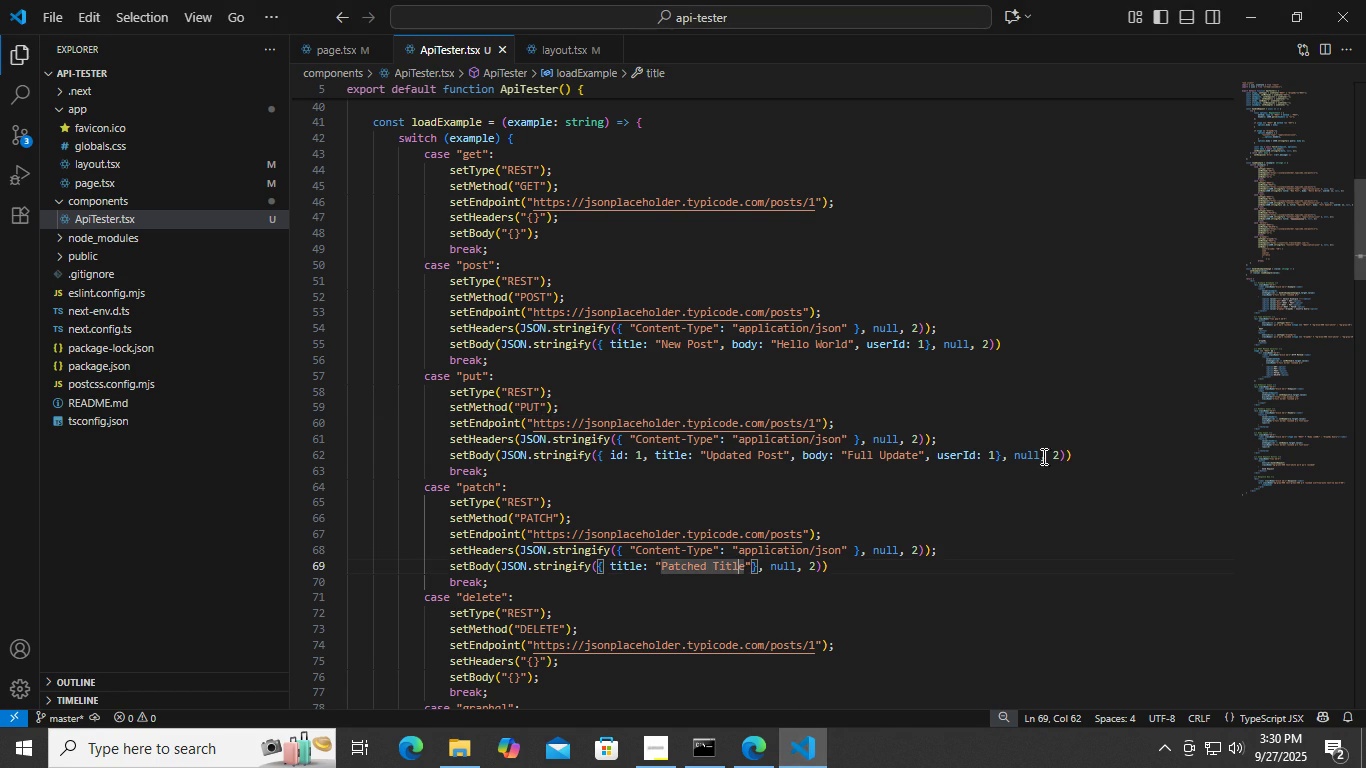 
double_click([1283, 407])